 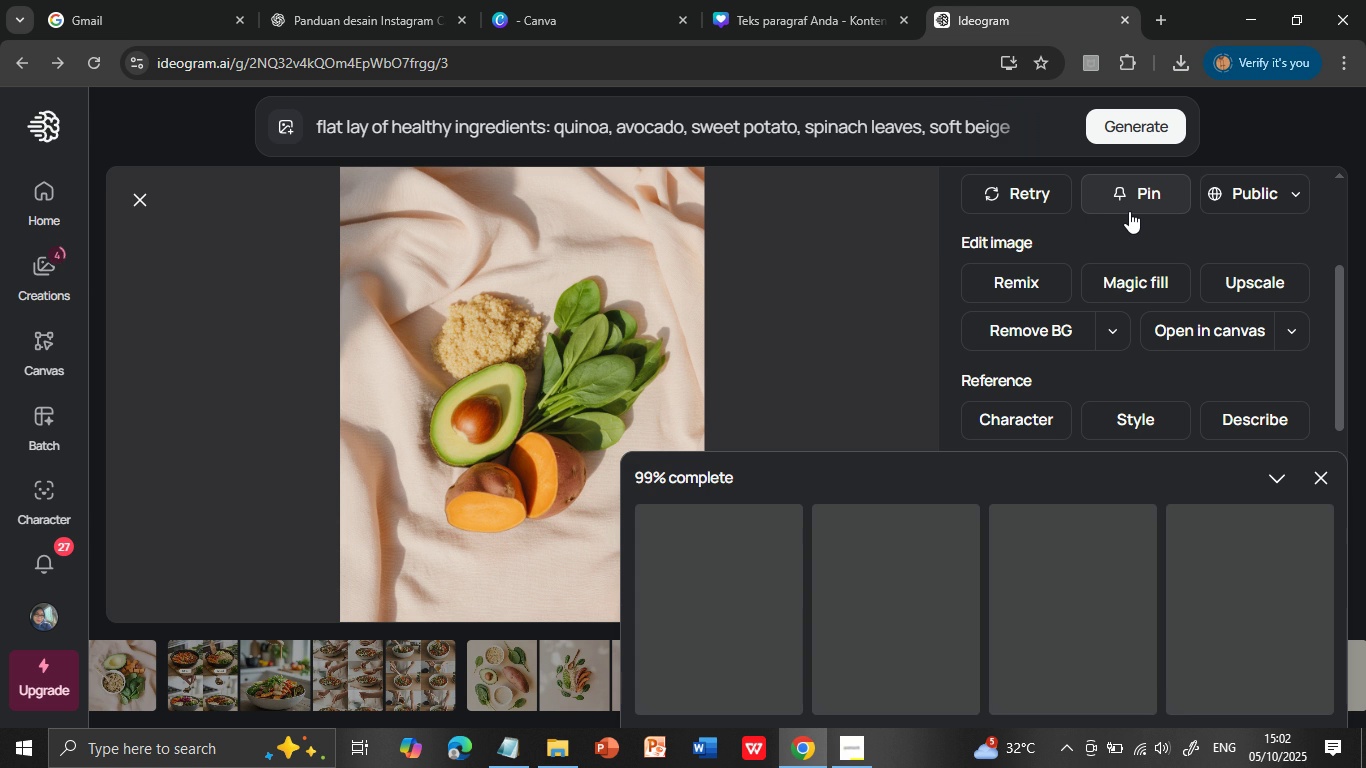 
left_click([743, 642])
 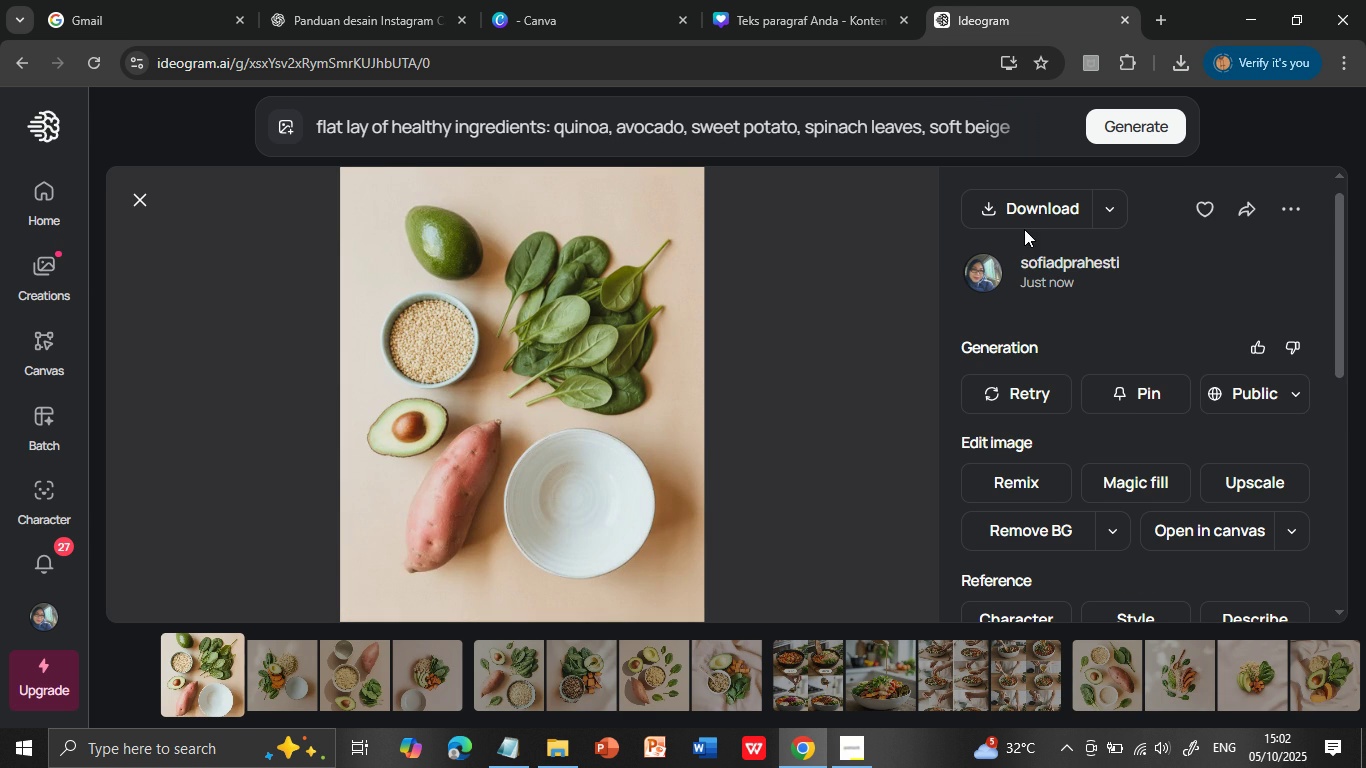 
left_click([1027, 209])
 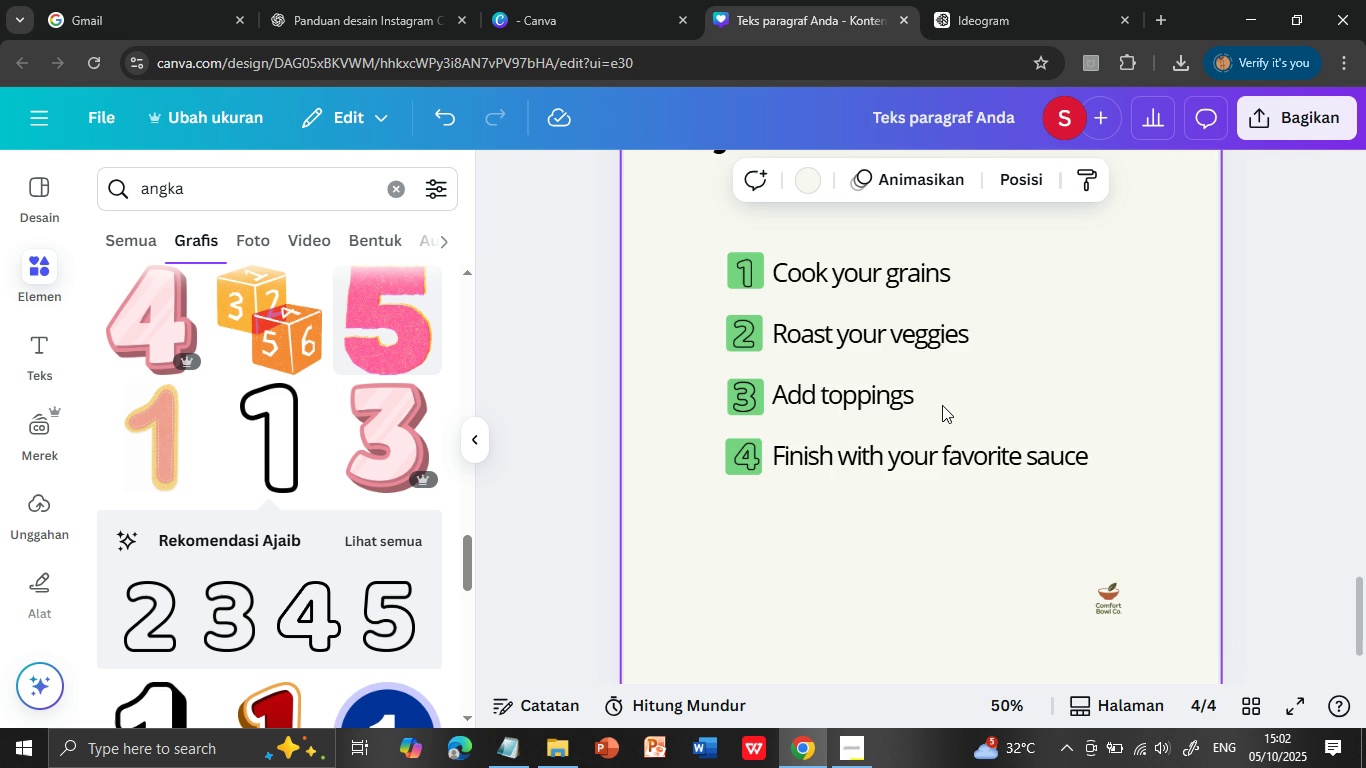 
left_click([782, 7])
 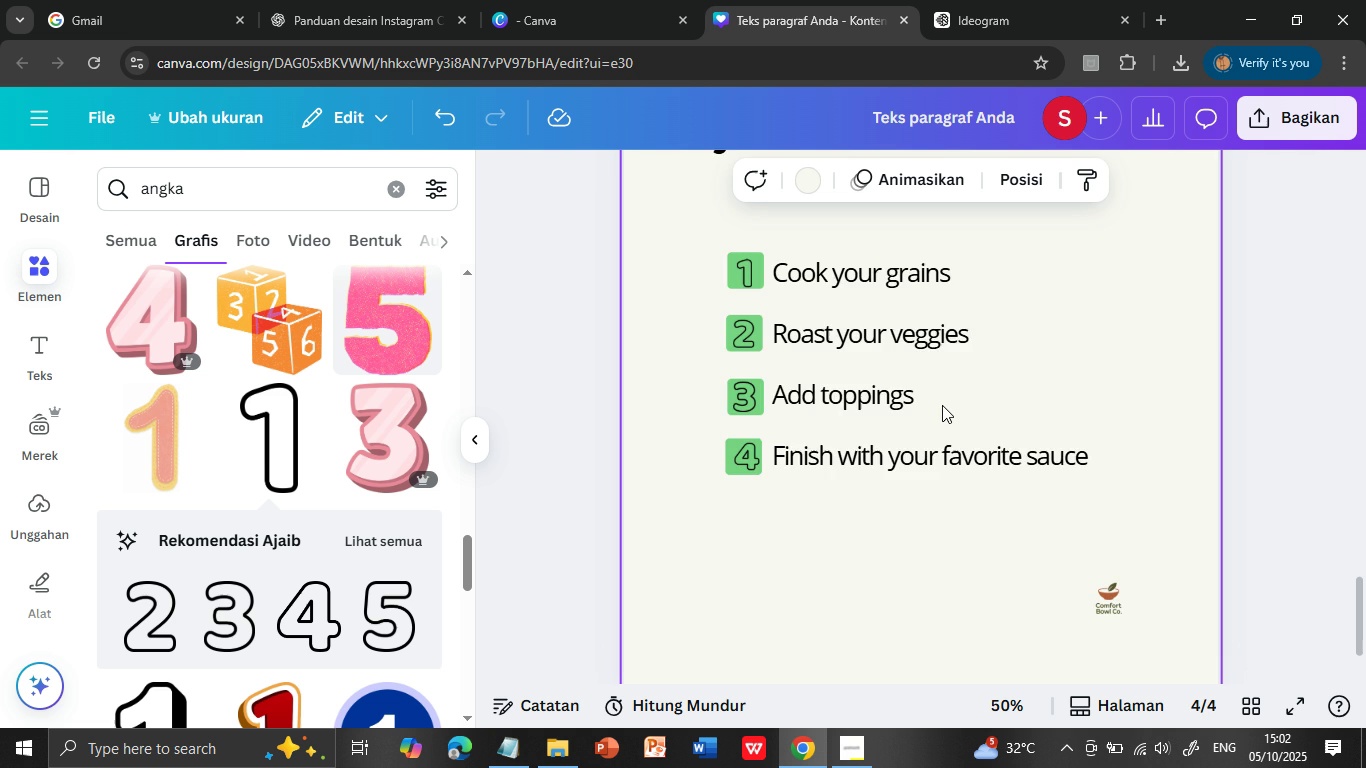 
scroll: coordinate [928, 504], scroll_direction: up, amount: 3.0
 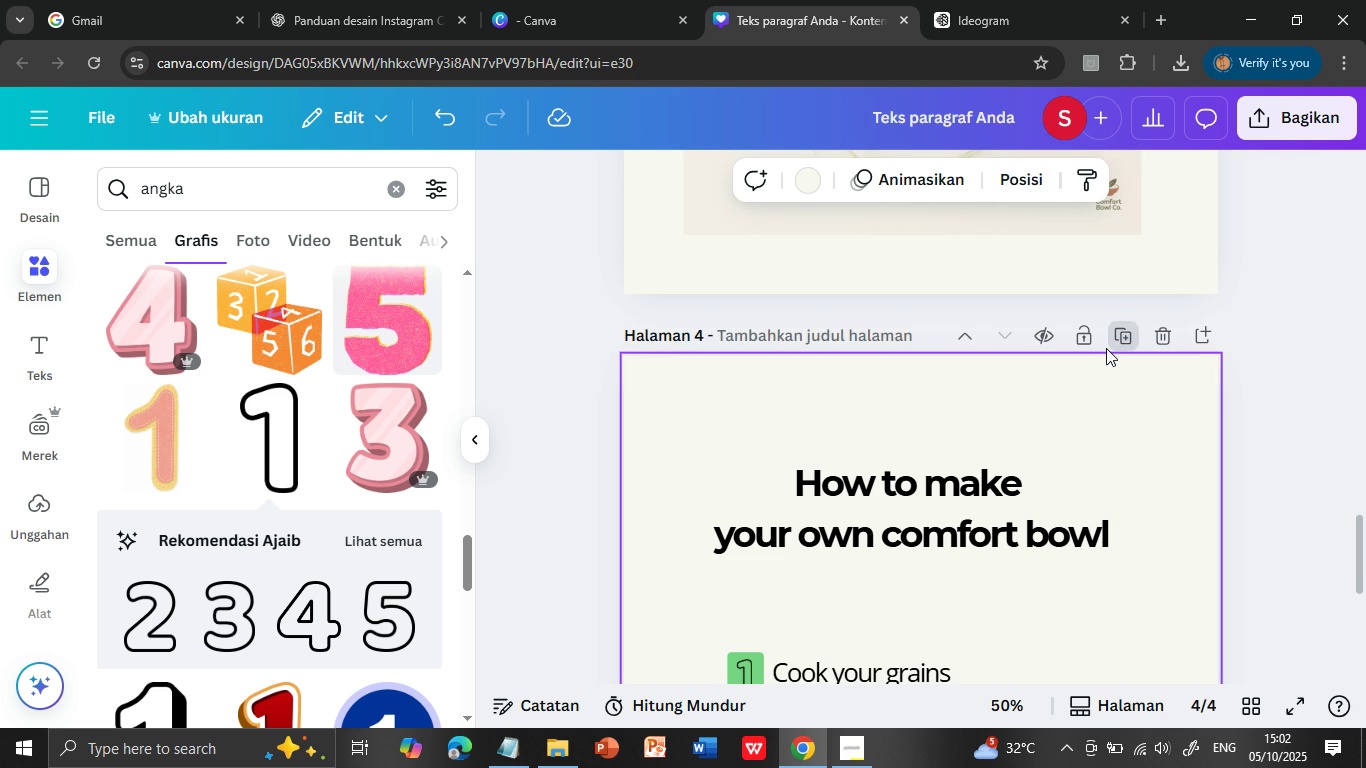 
left_click([1132, 335])
 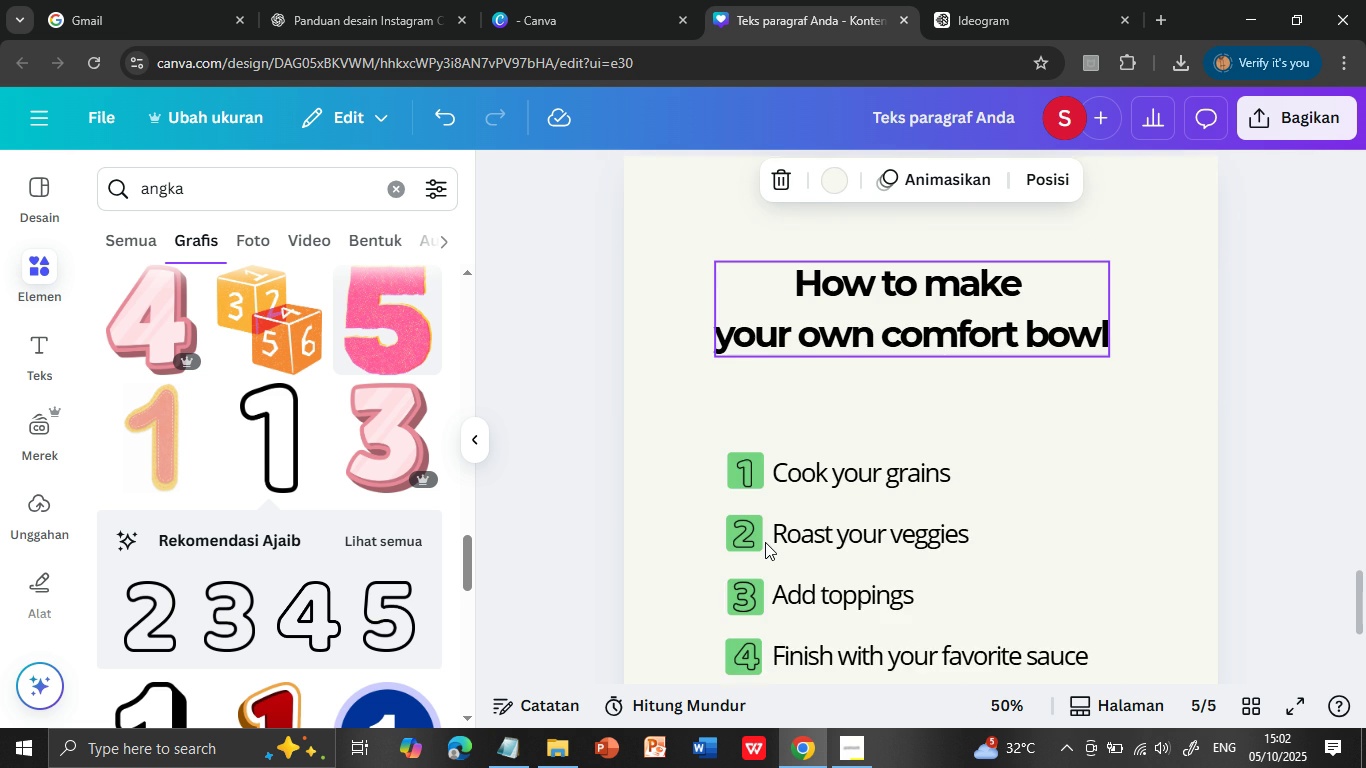 
scroll: coordinate [765, 542], scroll_direction: down, amount: 3.0
 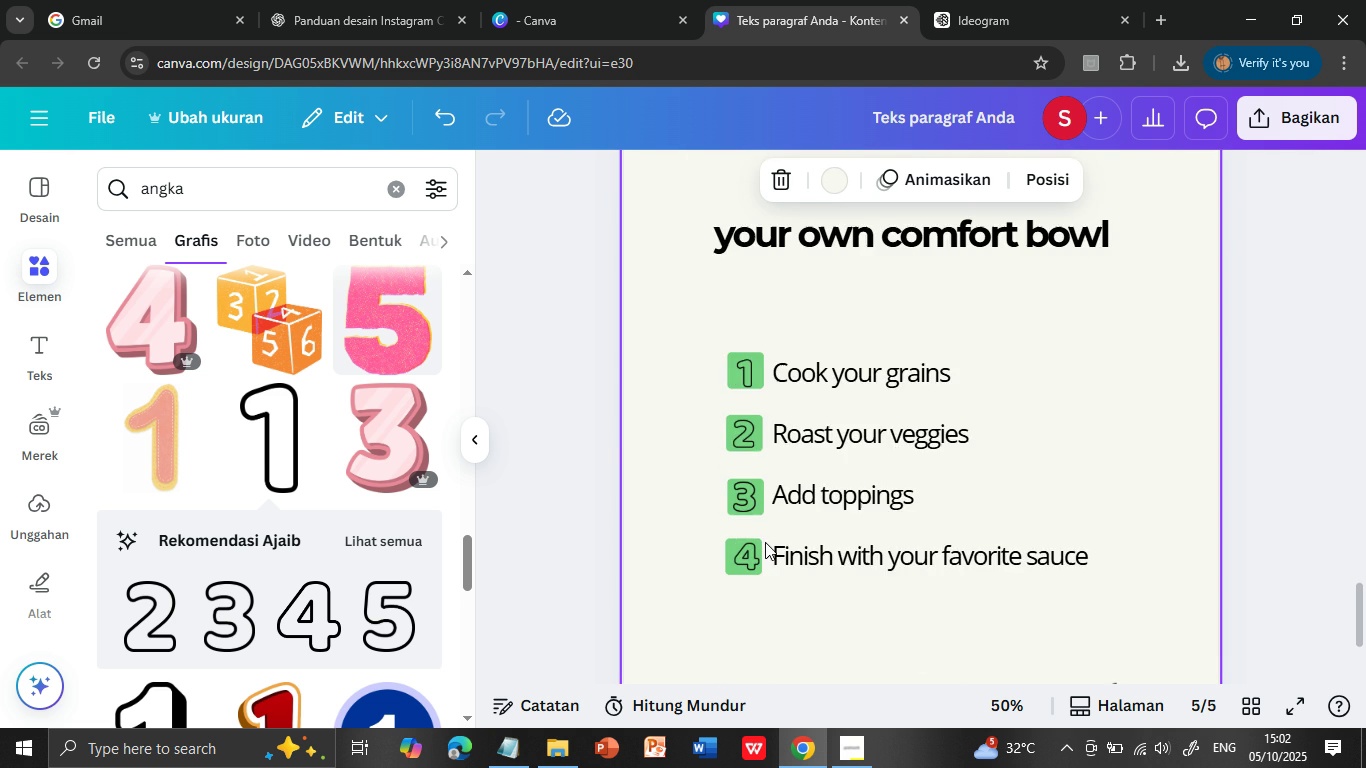 
scroll: coordinate [765, 542], scroll_direction: up, amount: 7.0
 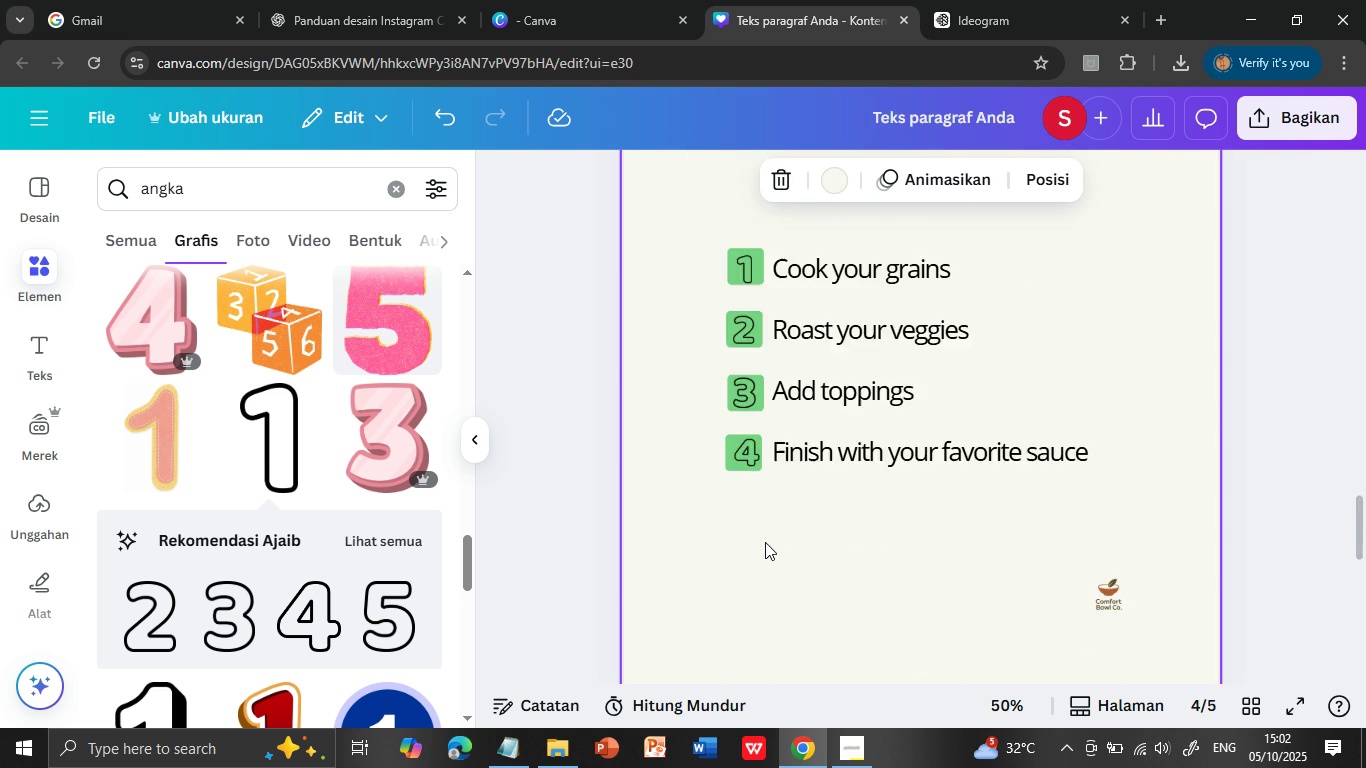 
scroll: coordinate [765, 542], scroll_direction: down, amount: 8.0
 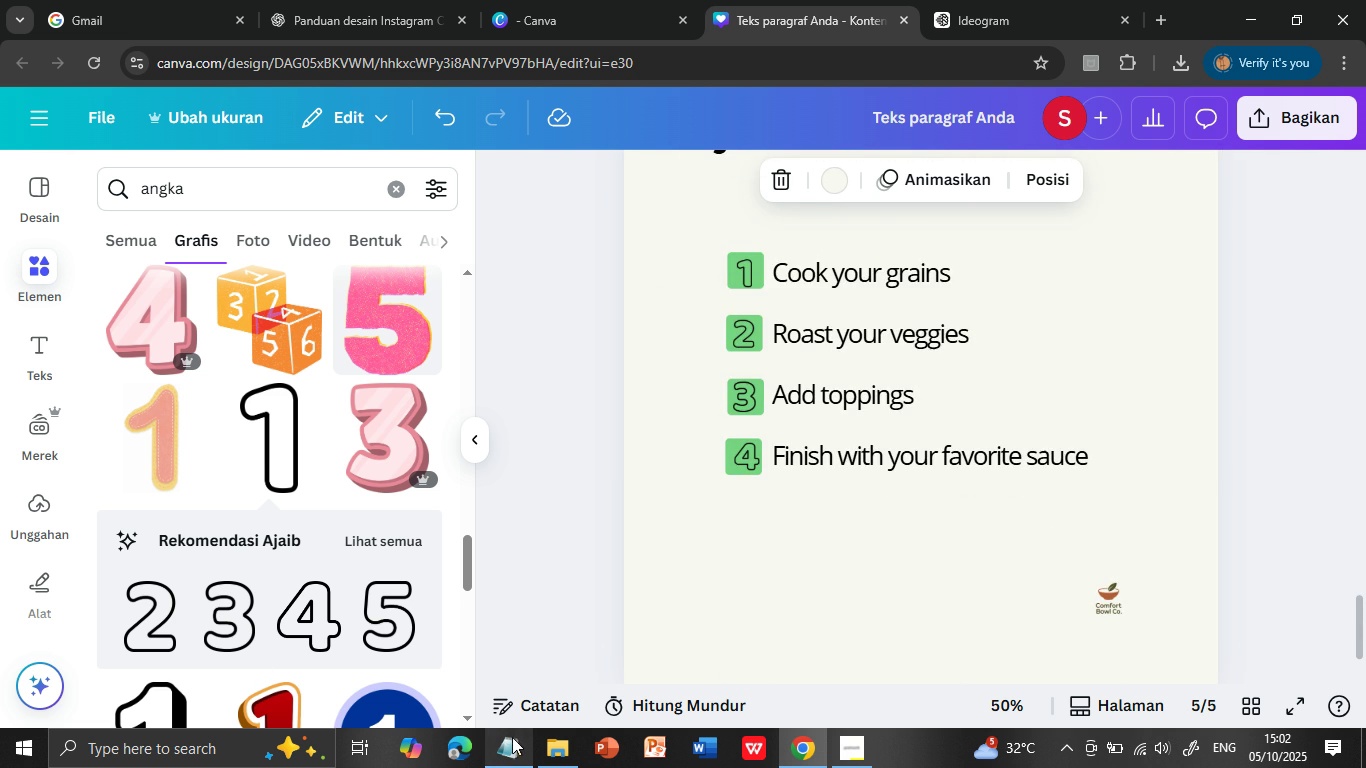 
left_click([512, 747])
 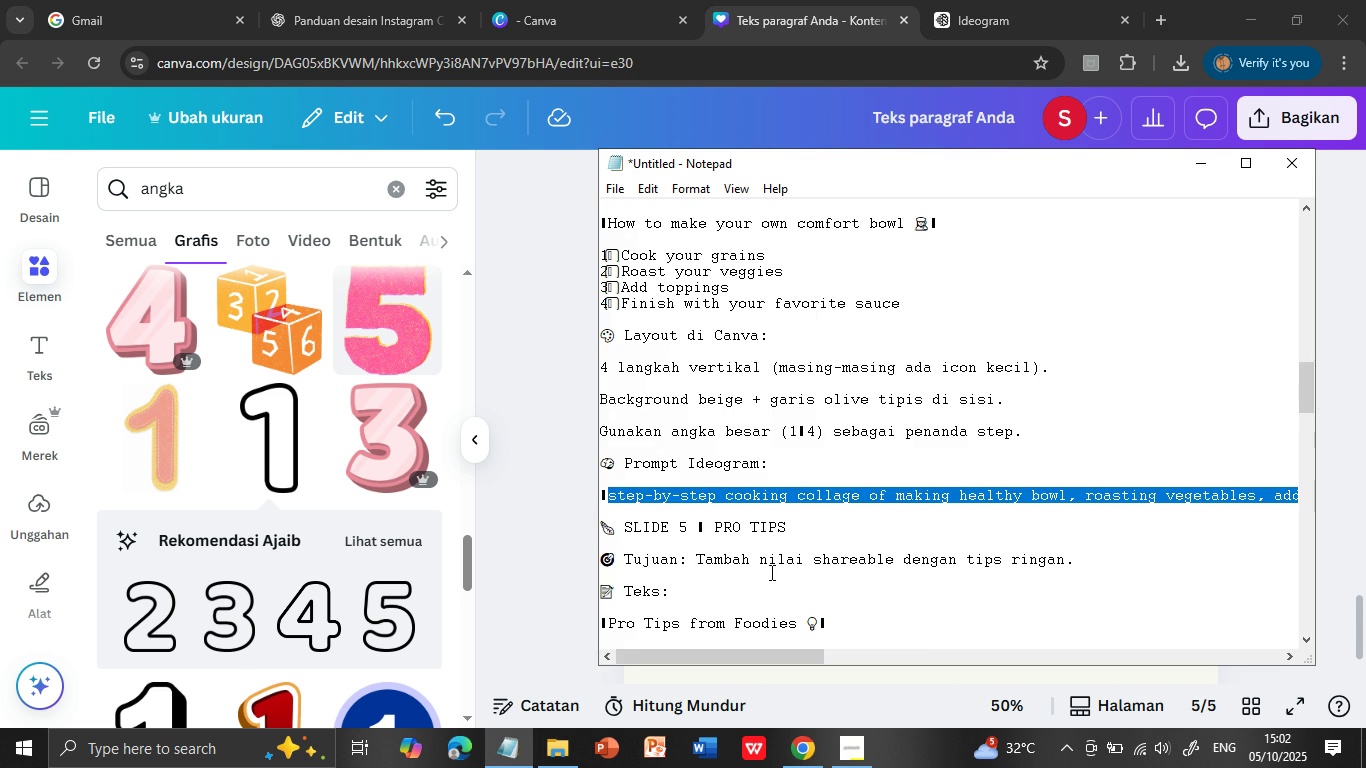 
scroll: coordinate [655, 539], scroll_direction: down, amount: 3.0